 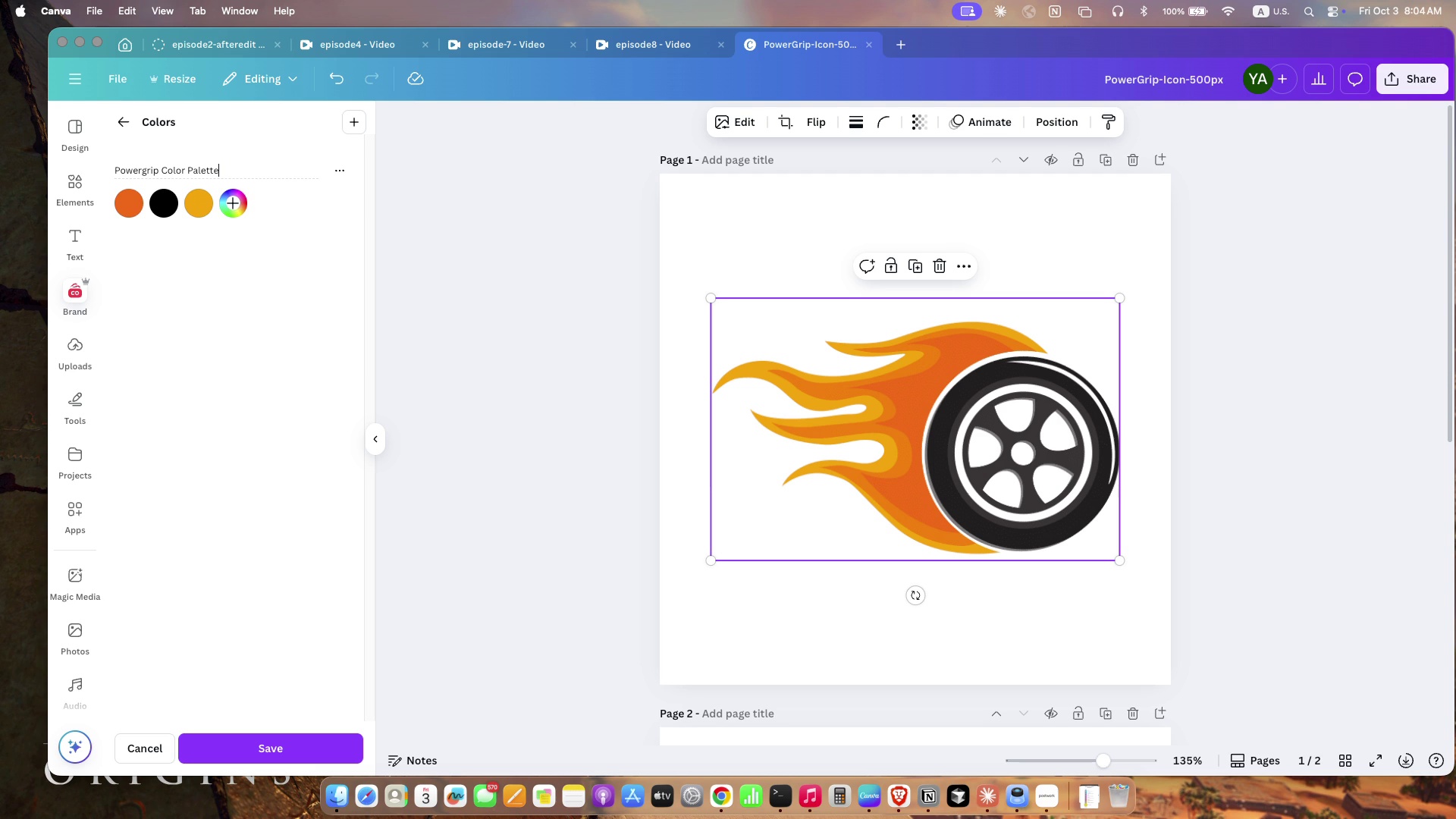 
left_click([220, 742])
 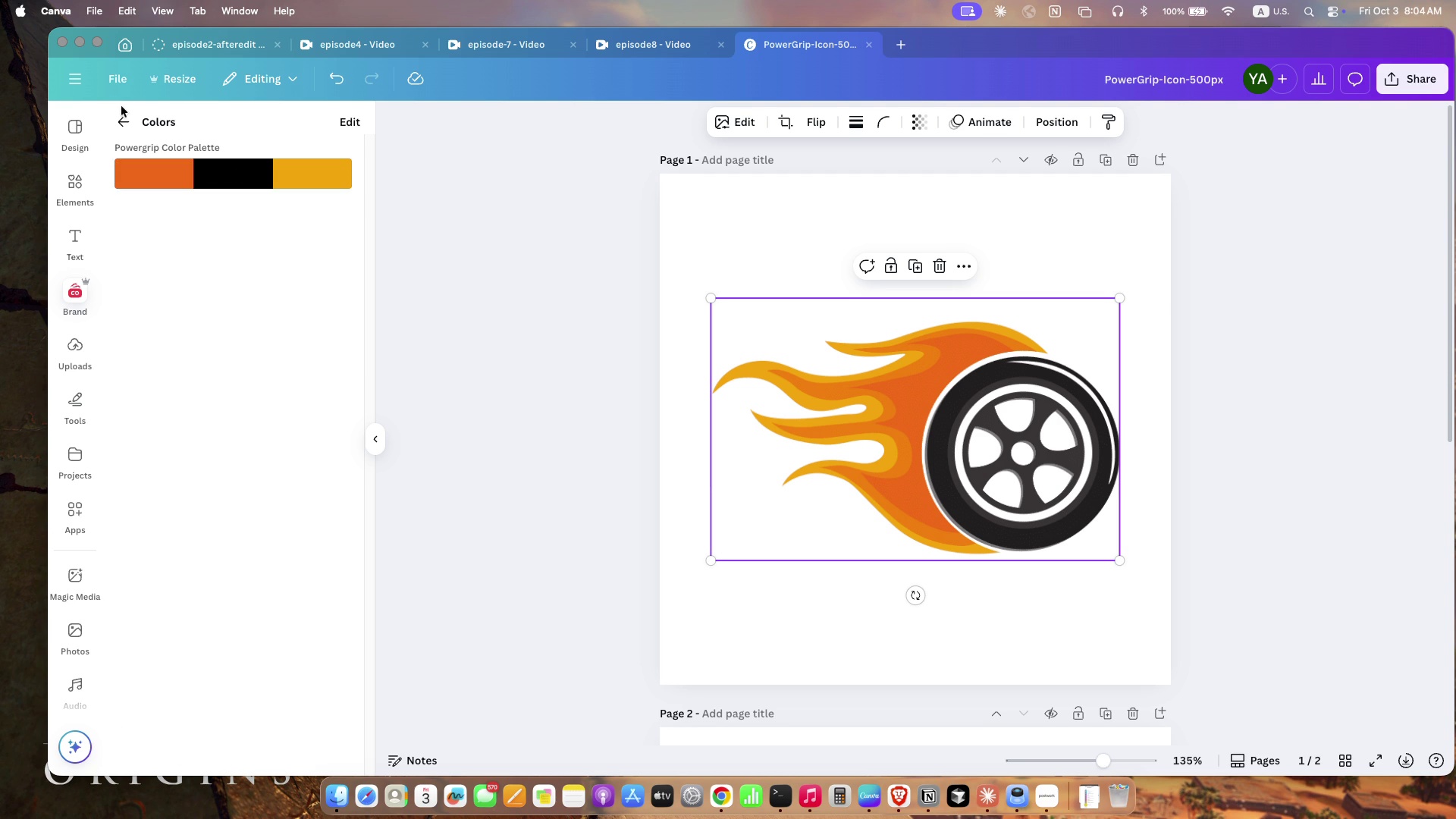 
left_click([125, 124])
 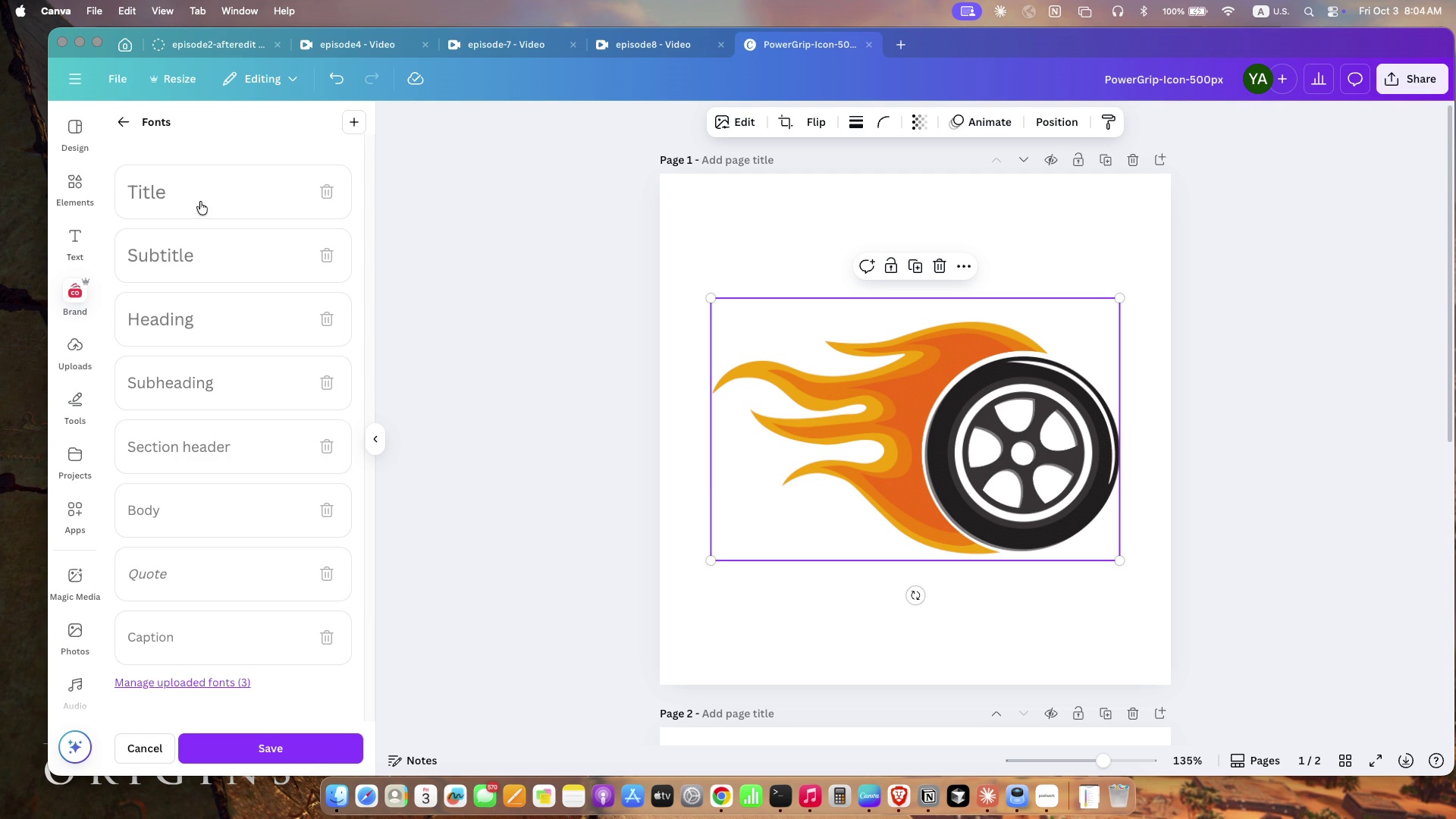 
scroll: coordinate [607, 424], scroll_direction: up, amount: 45.0
 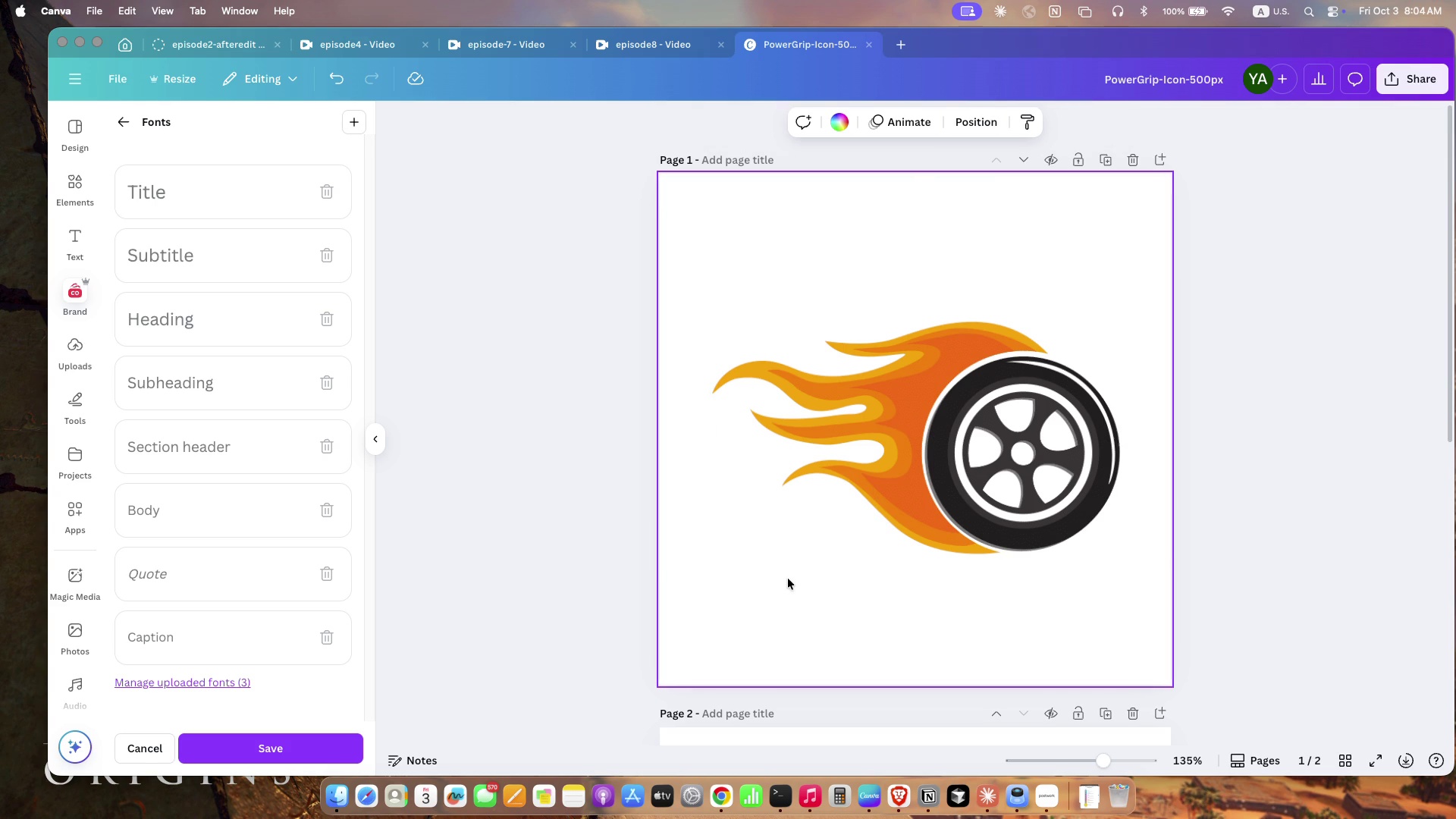 
scroll: coordinate [788, 579], scroll_direction: down, amount: 23.0
 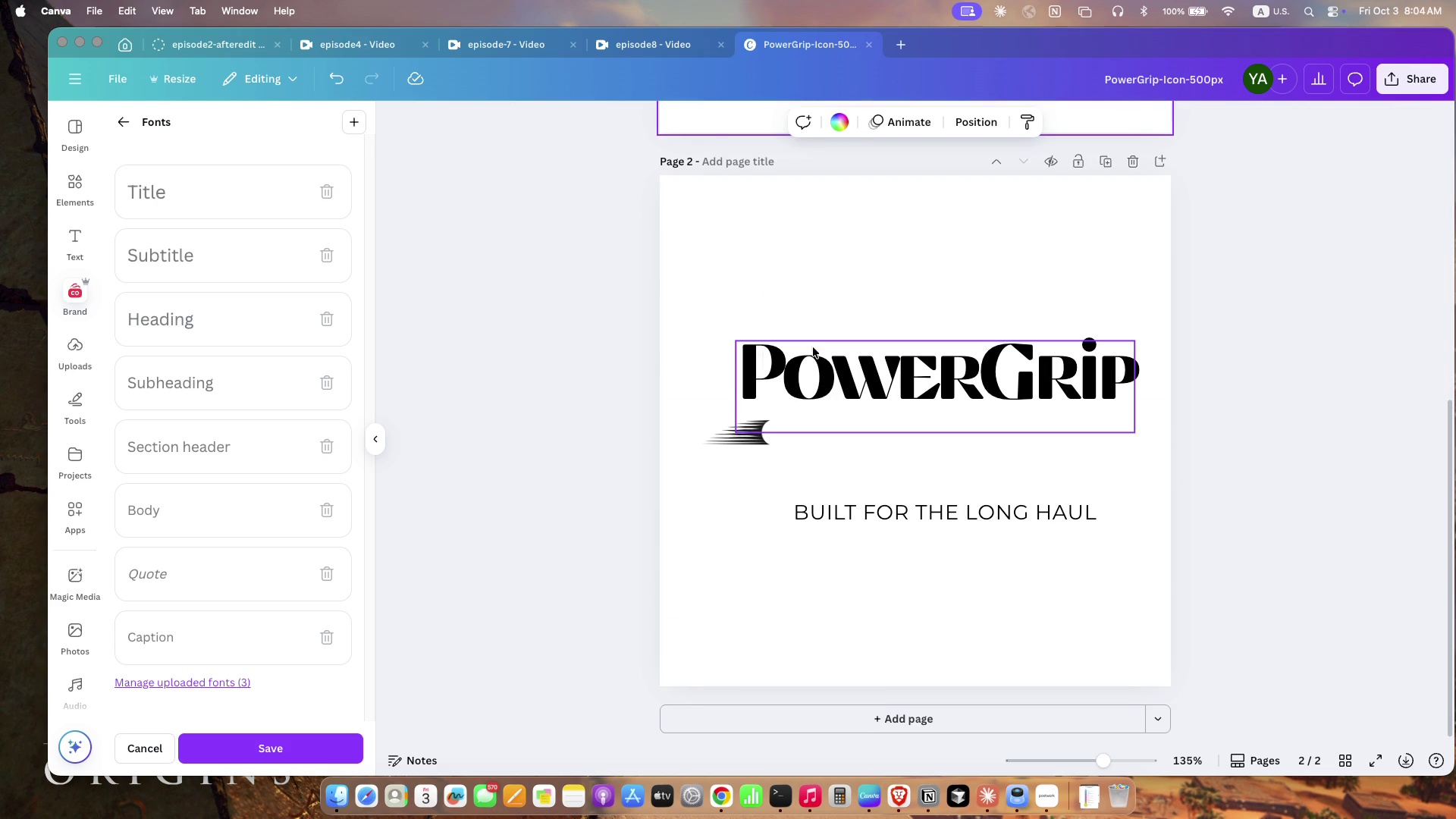 
left_click([820, 375])
 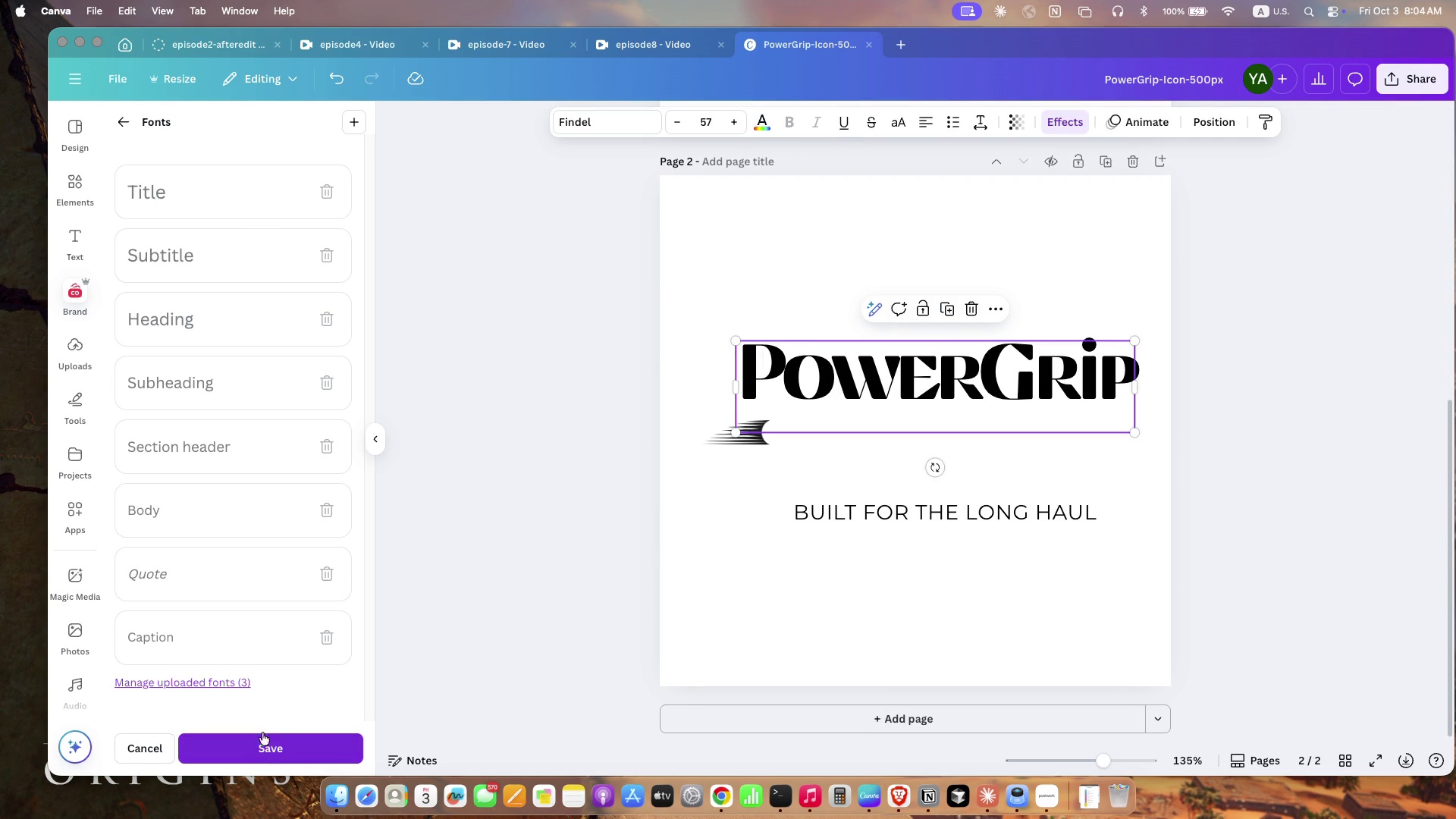 
wait(9.25)
 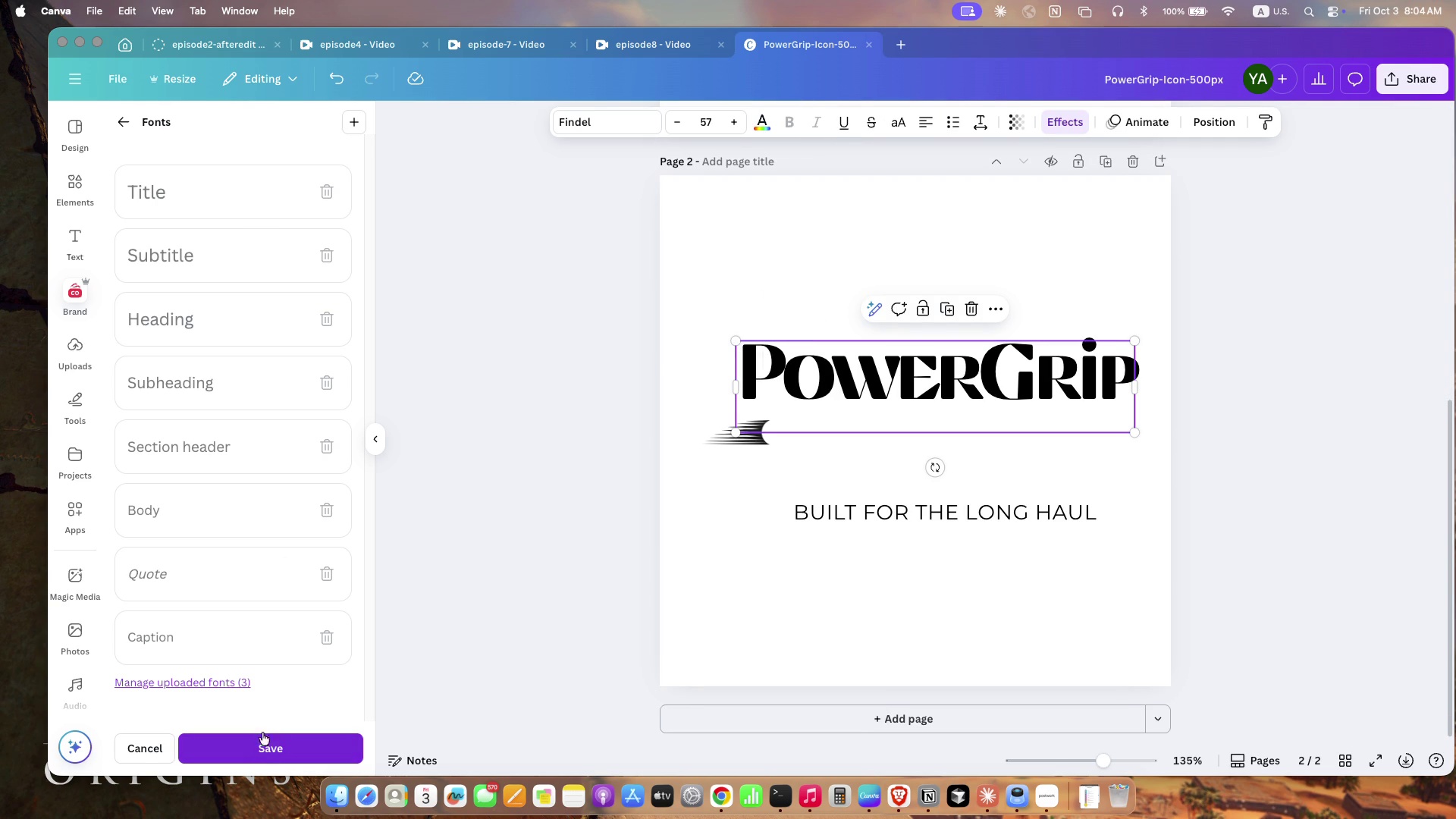 
left_click([202, 194])
 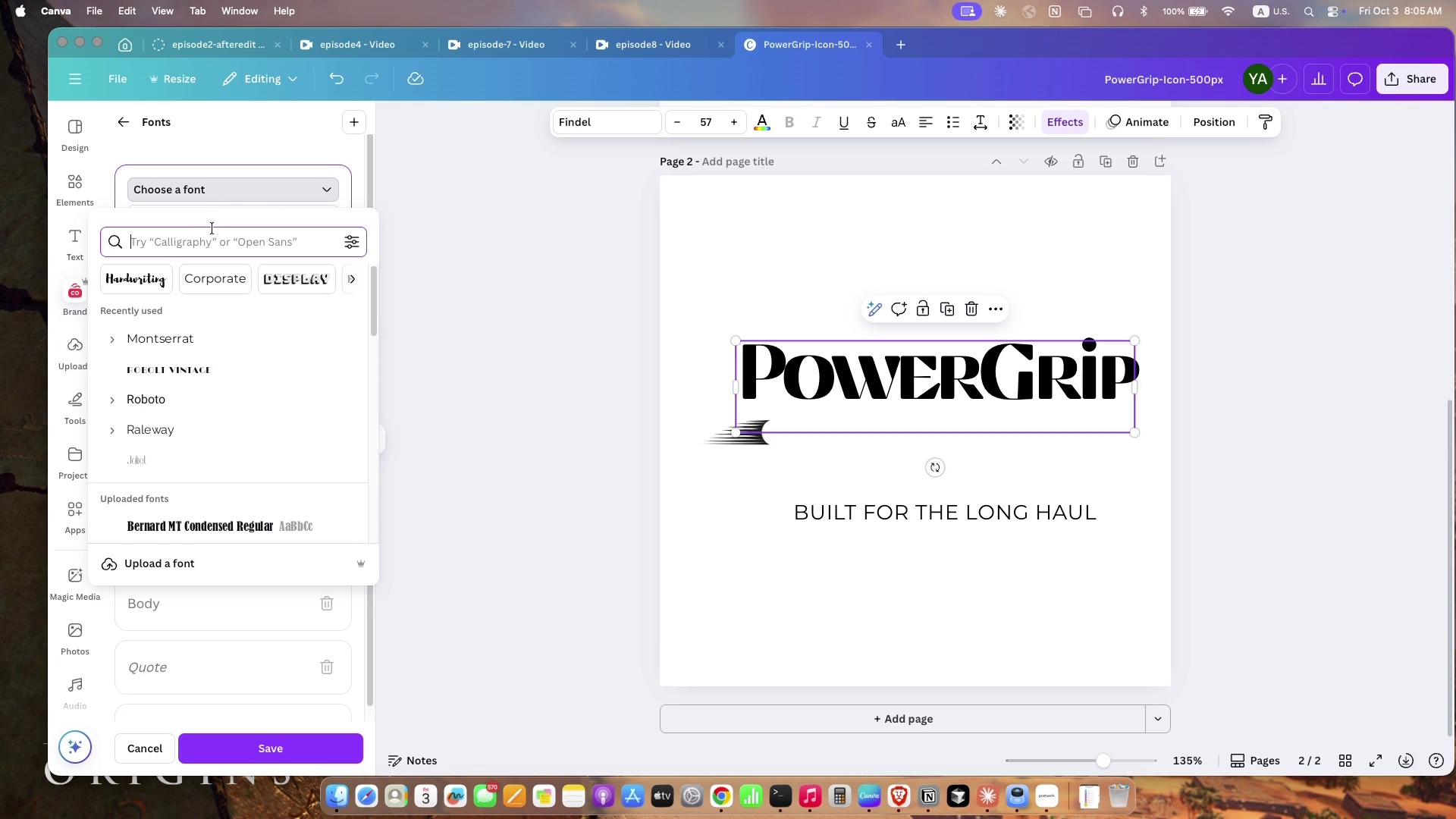 
type(find)
 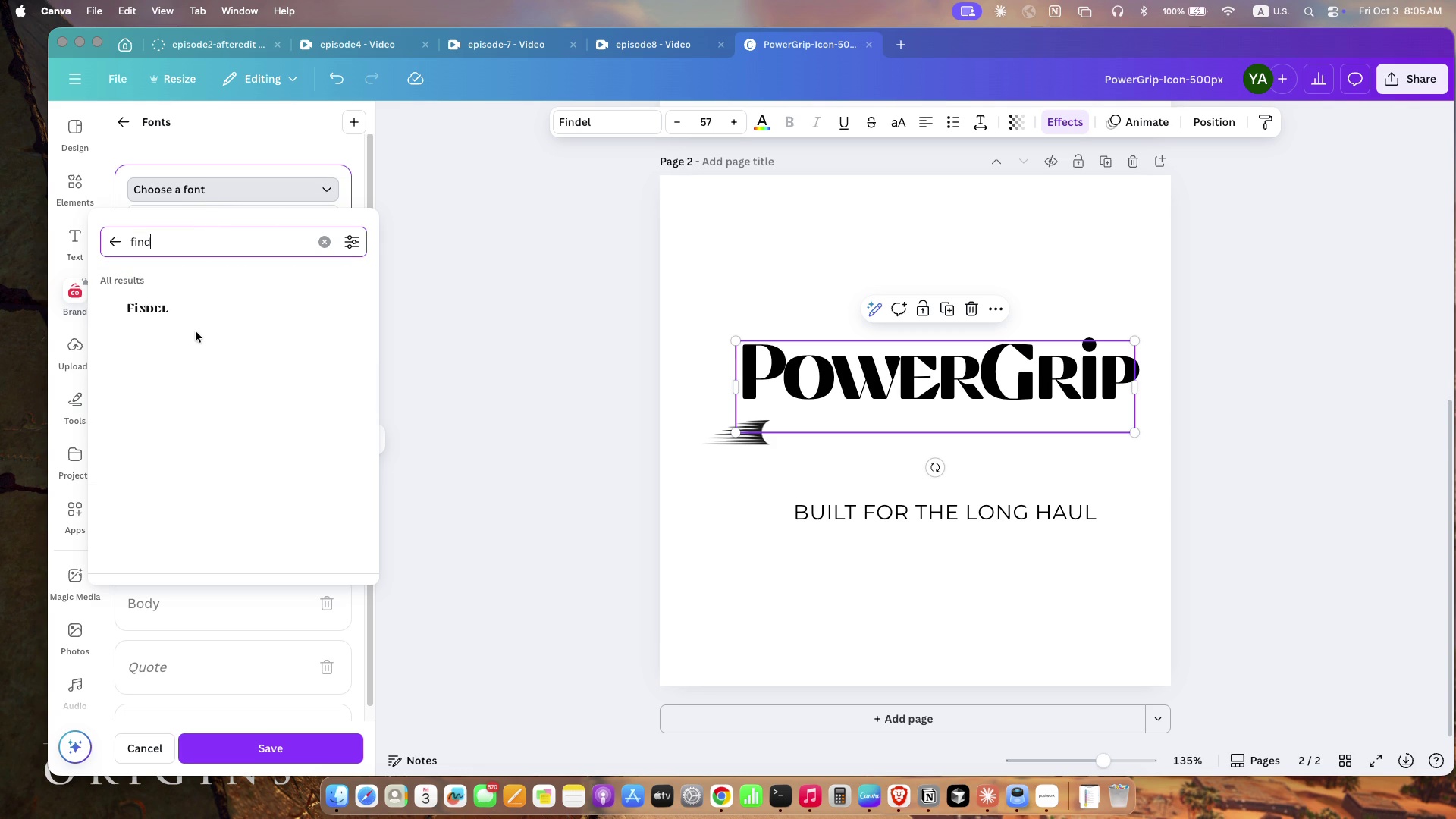 
left_click([185, 311])
 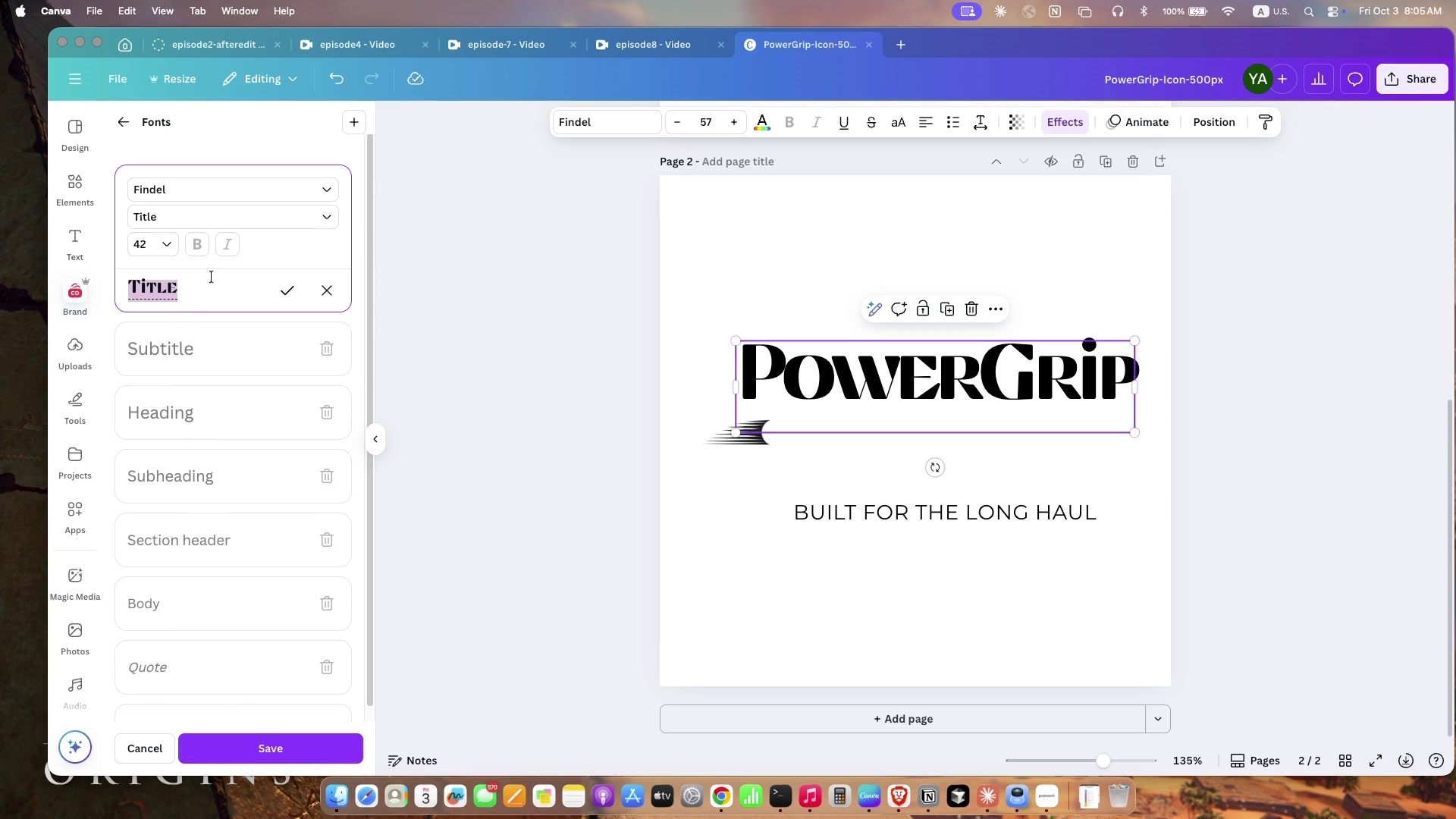 
mouse_move([280, 281])
 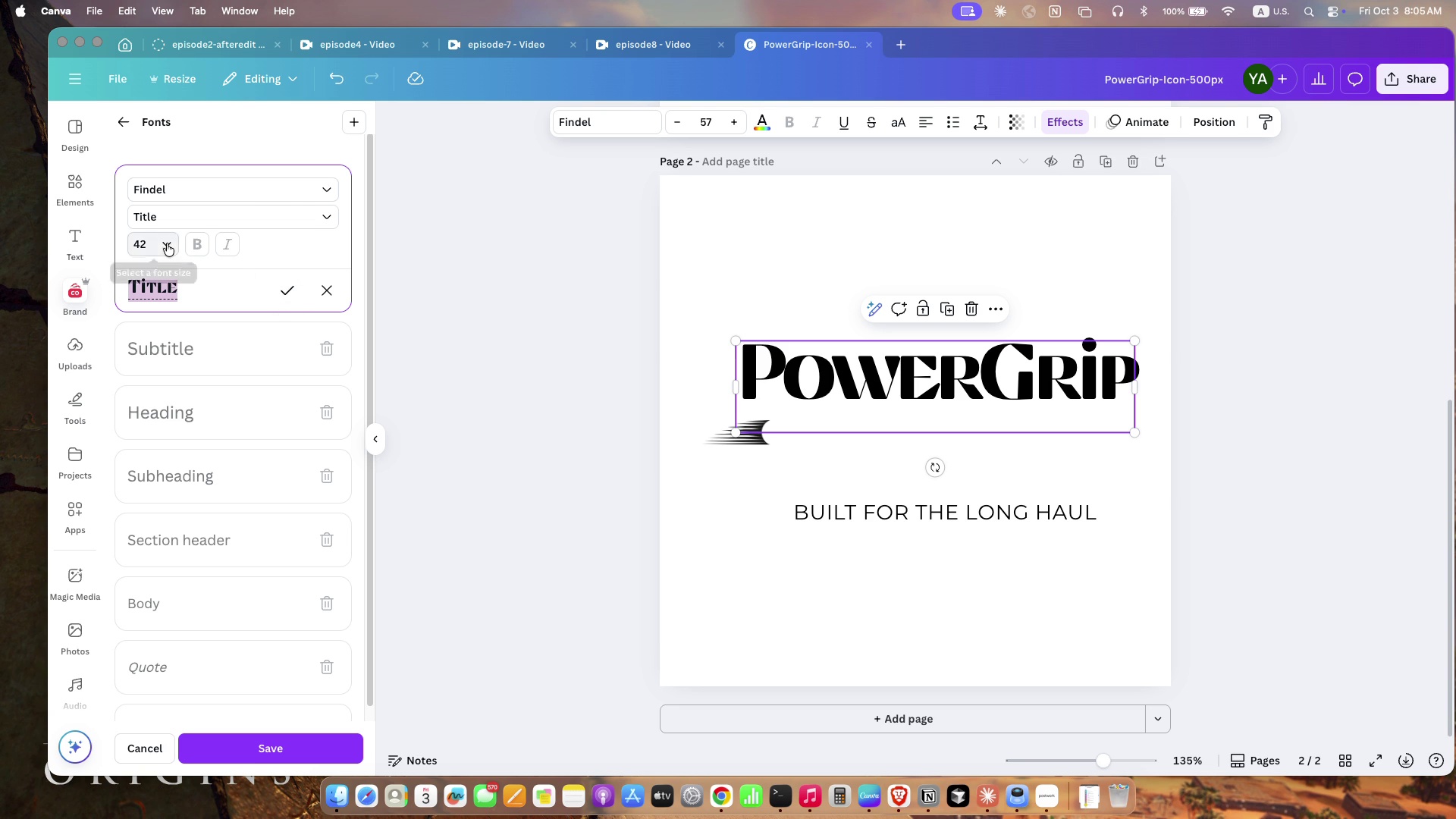 
left_click([289, 287])
 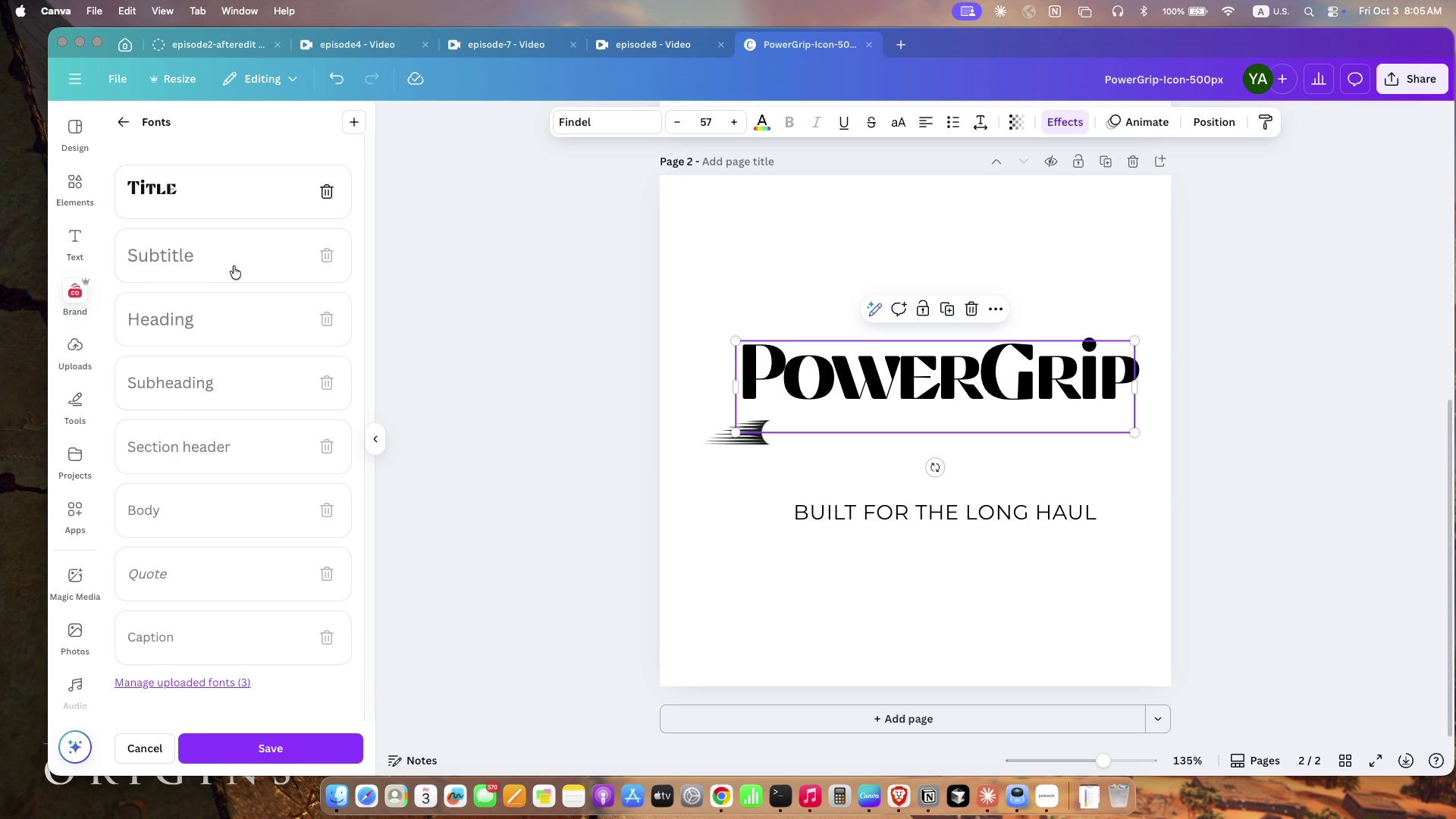 
left_click([234, 266])
 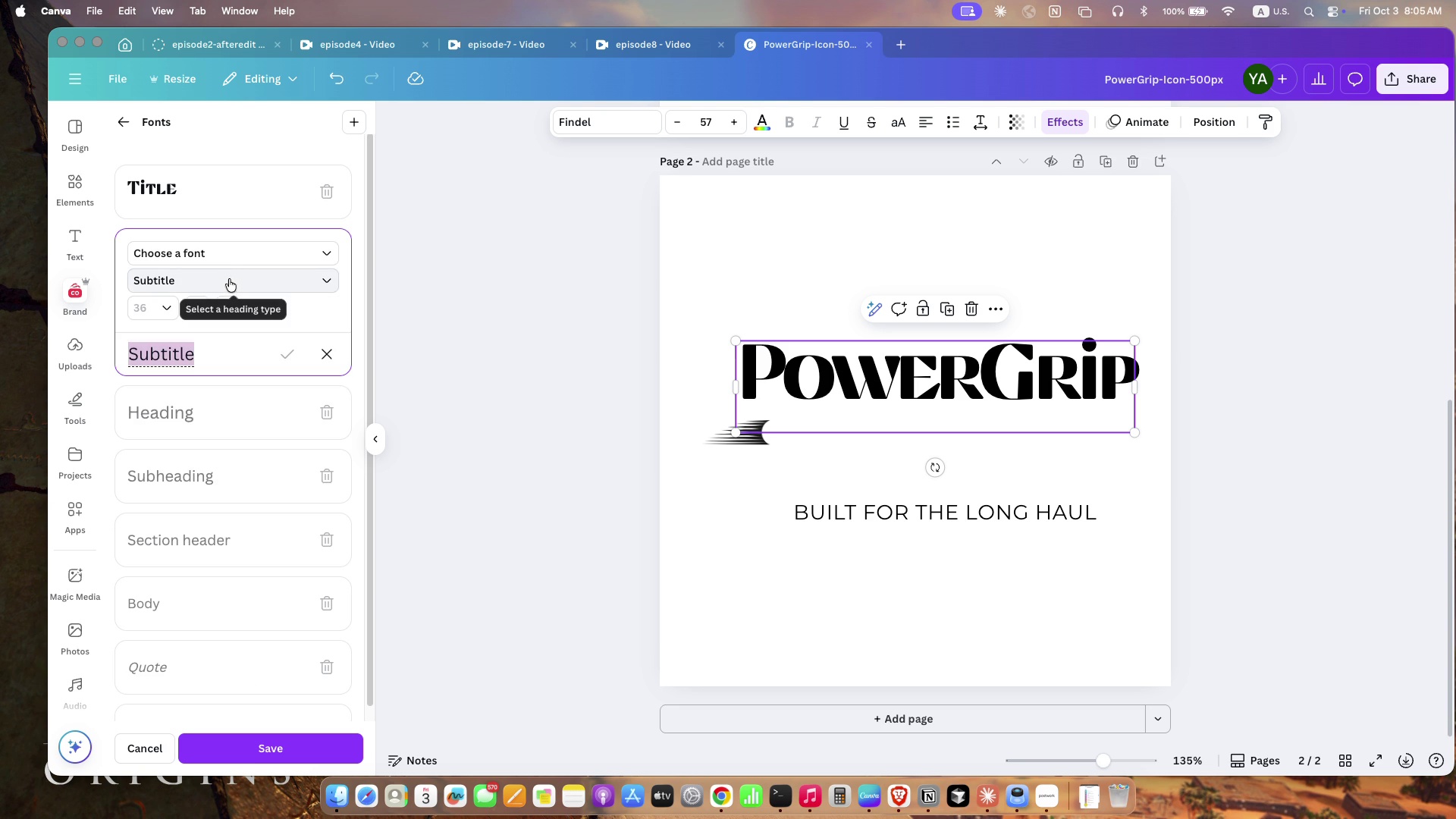 
left_click([228, 279])
 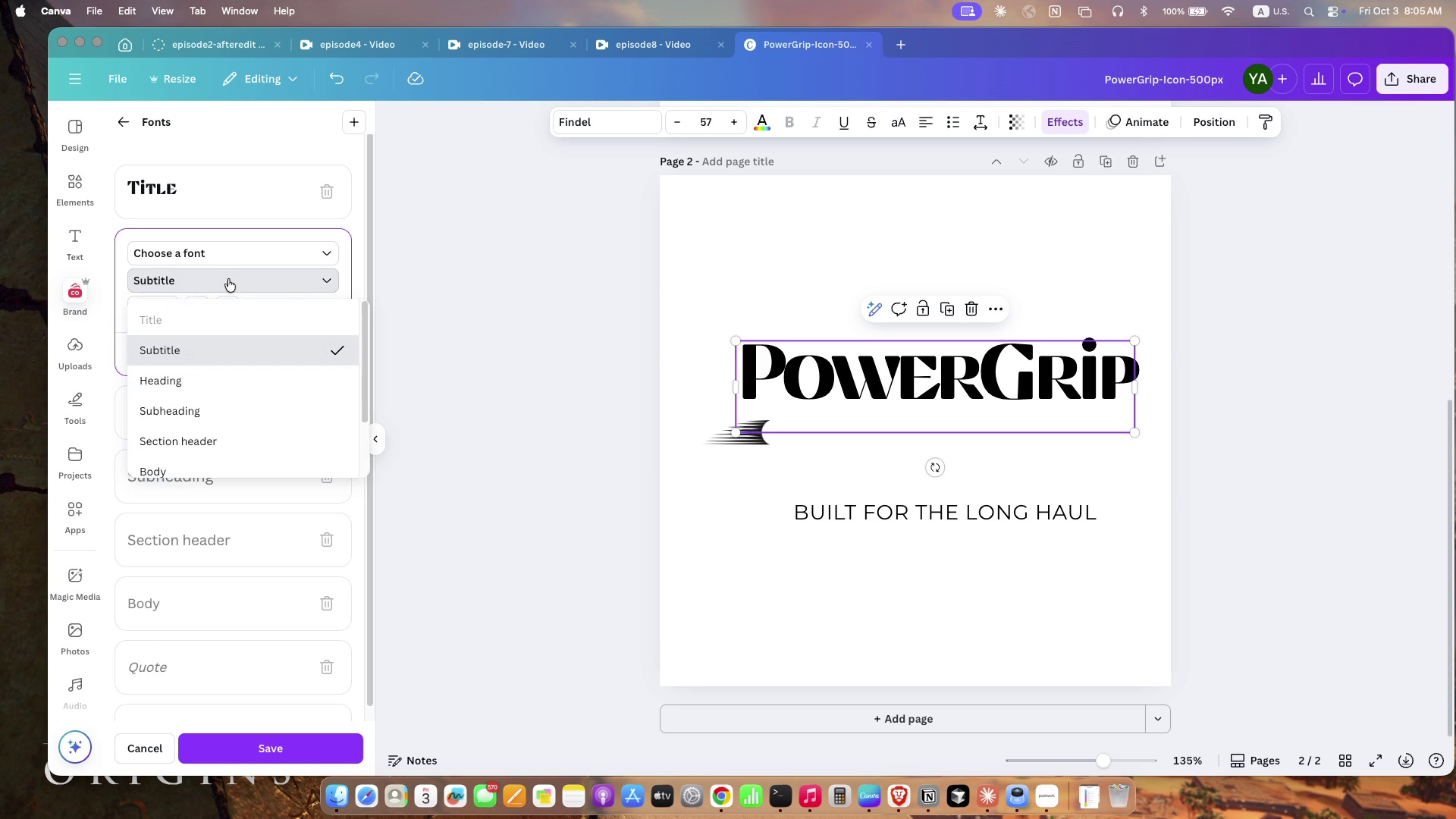 
left_click([228, 279])
 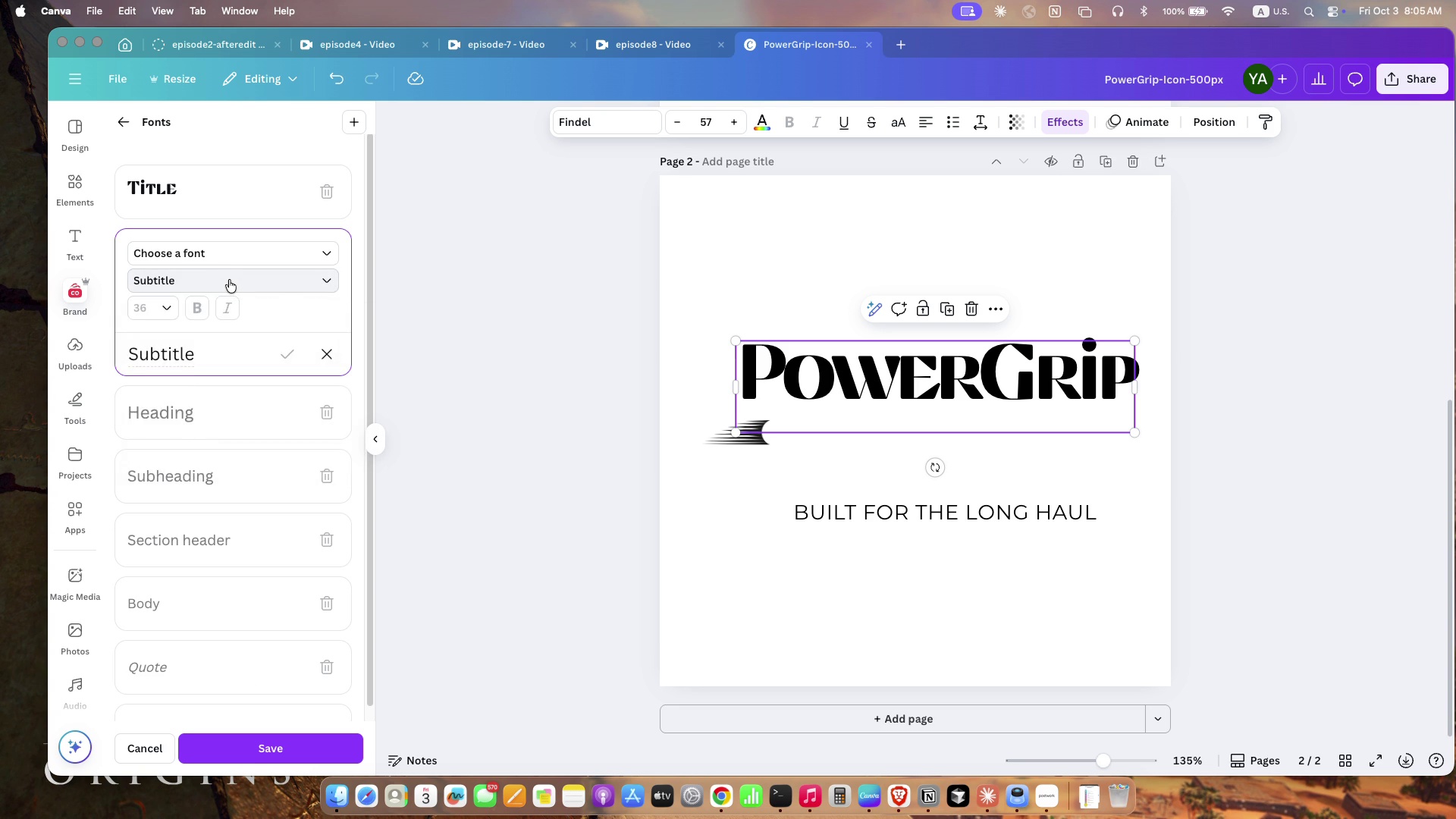 
left_click([229, 280])
 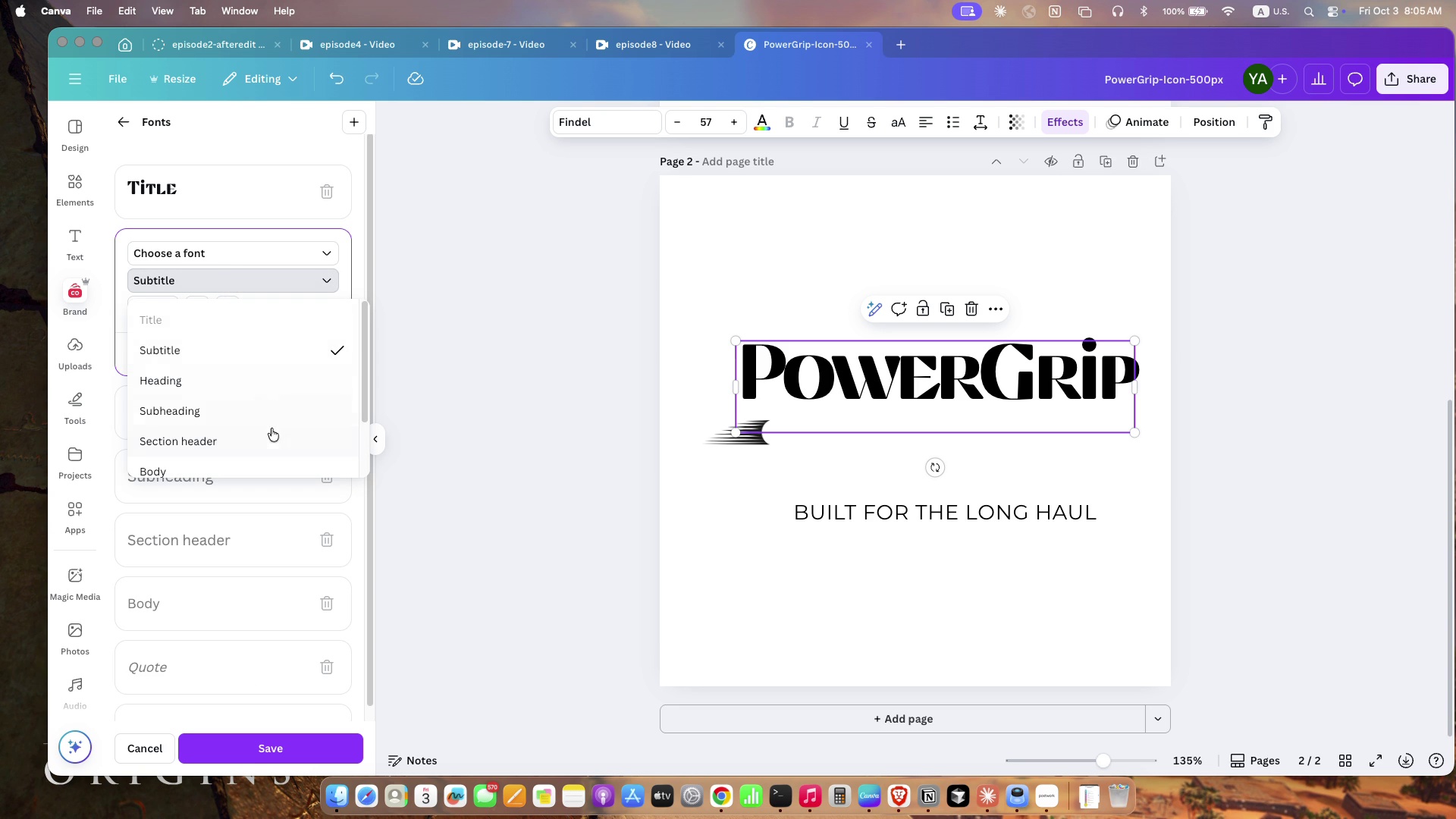 
scroll: coordinate [231, 380], scroll_direction: up, amount: 29.0